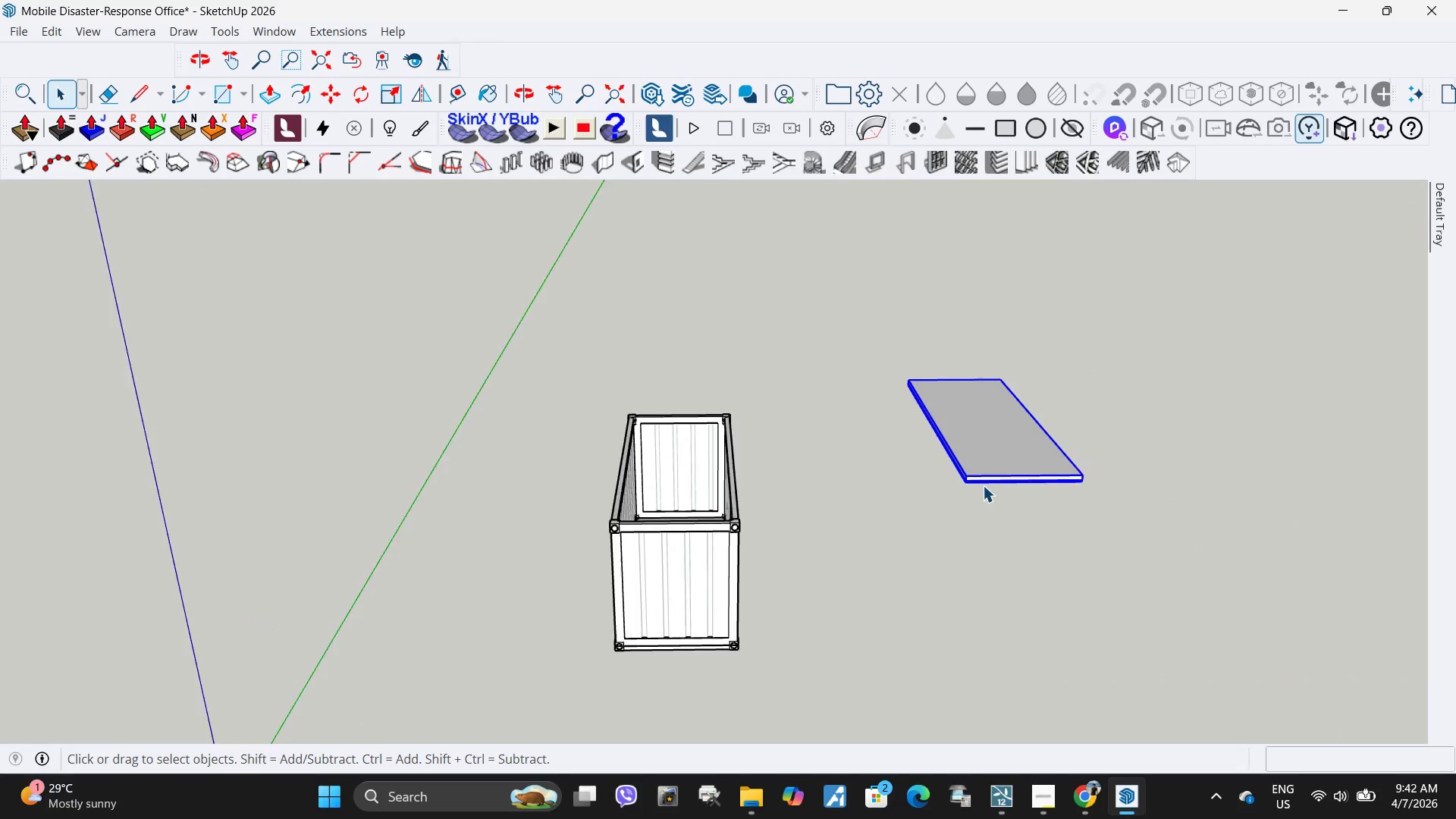 
scroll: coordinate [983, 485], scroll_direction: up, amount: 3.0
 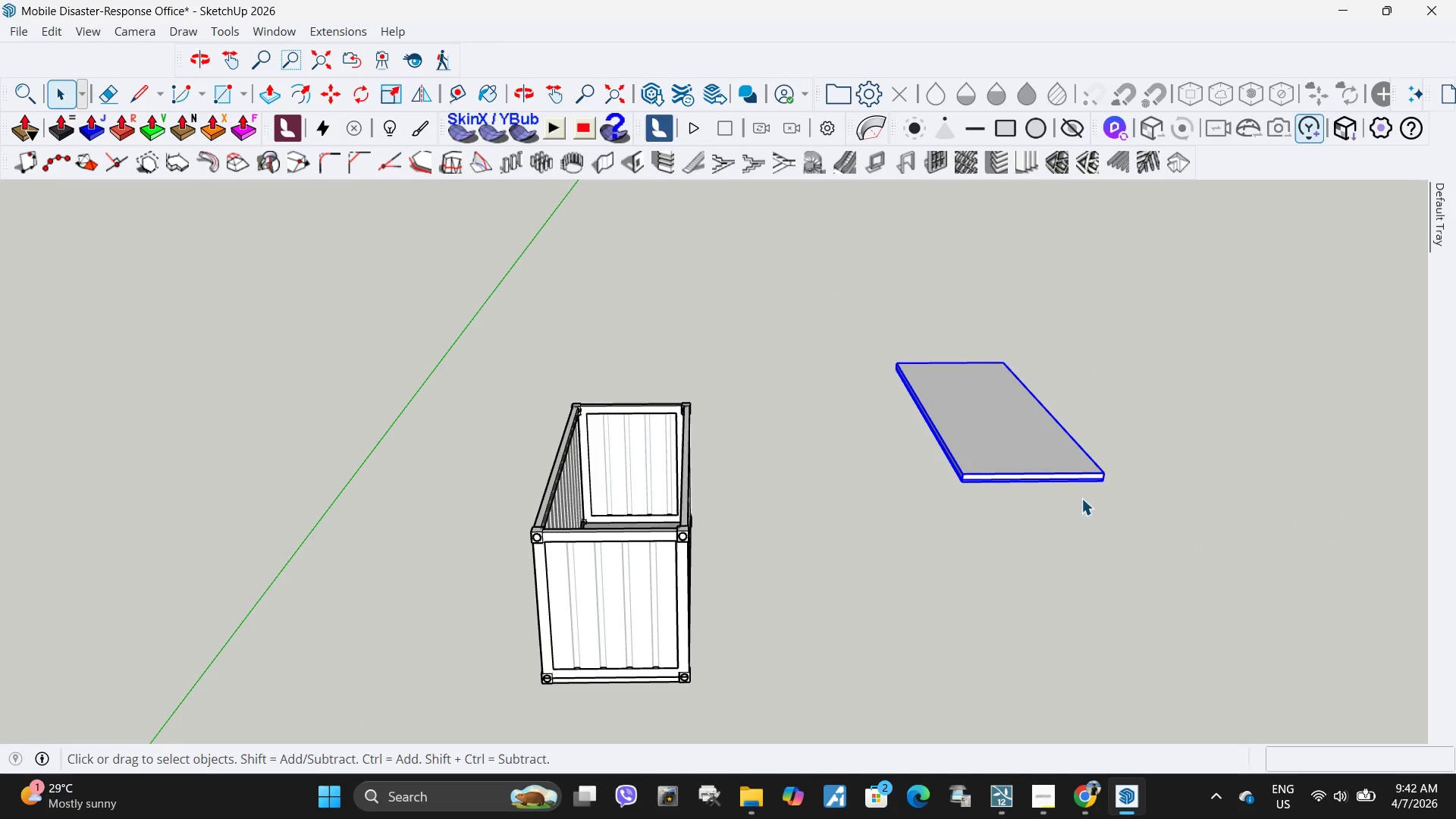 
key(M)
 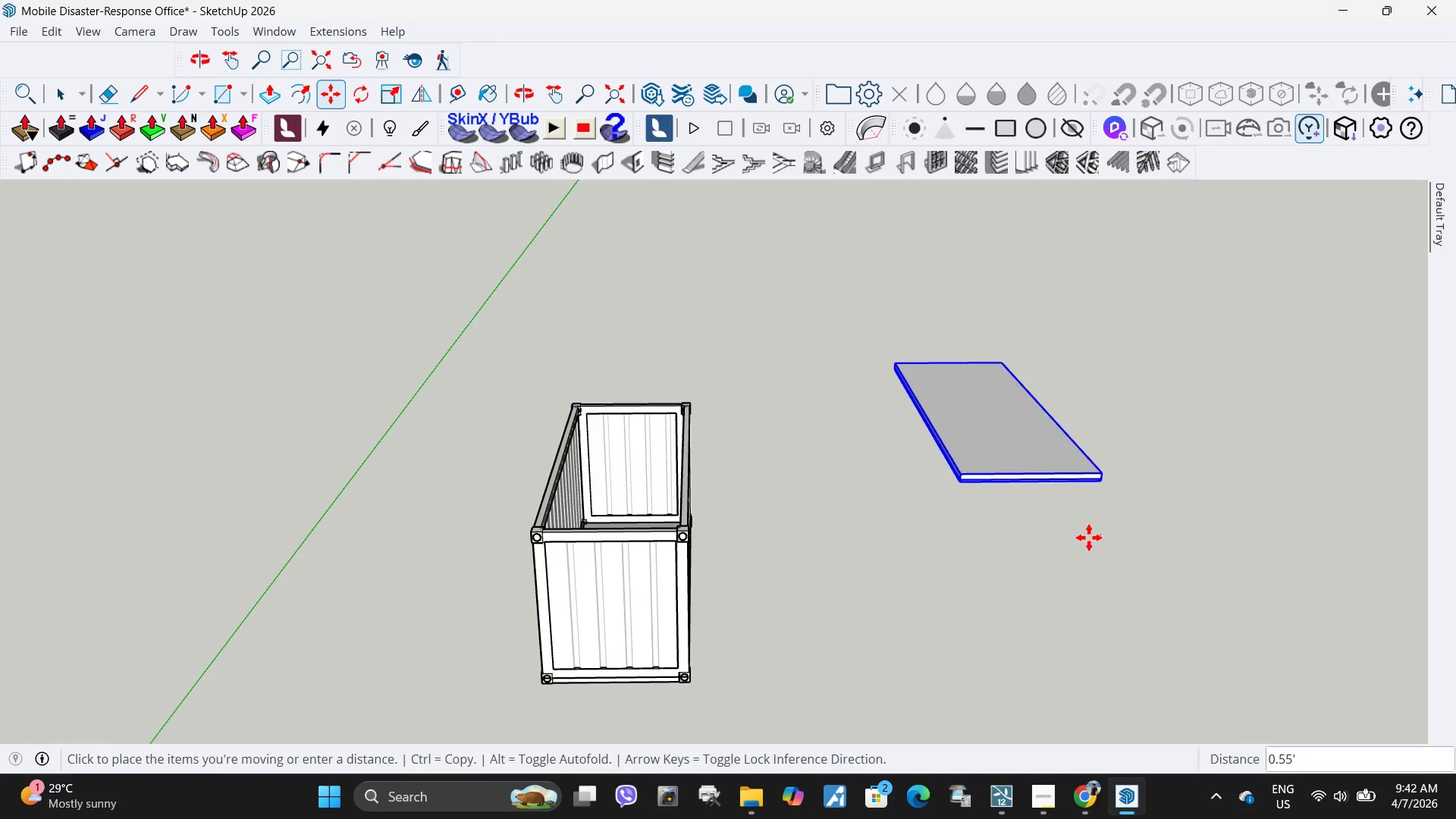 
left_click_drag(start_coordinate=[1101, 535], to_coordinate=[1094, 536])
 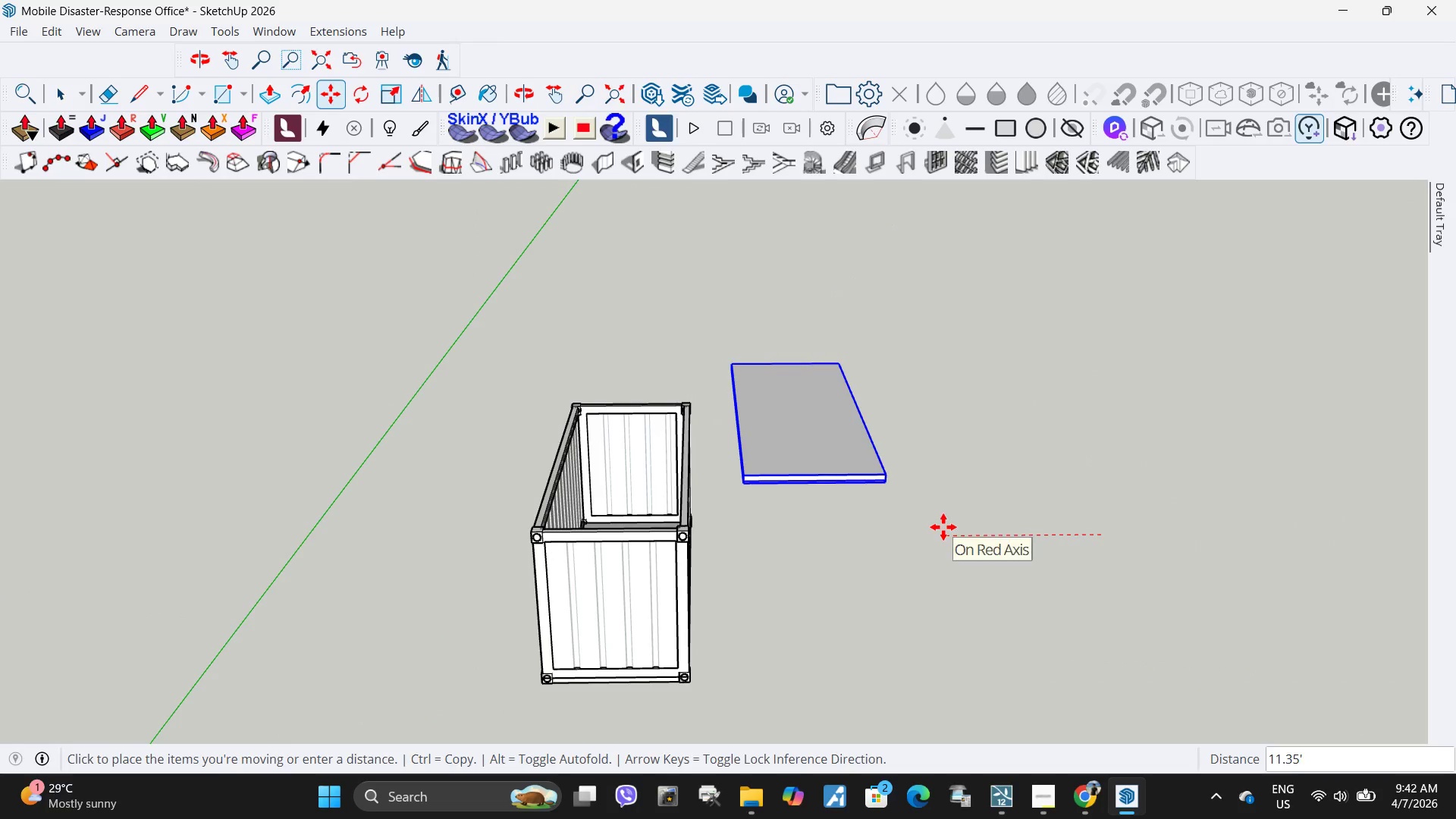 
left_click([943, 527])
 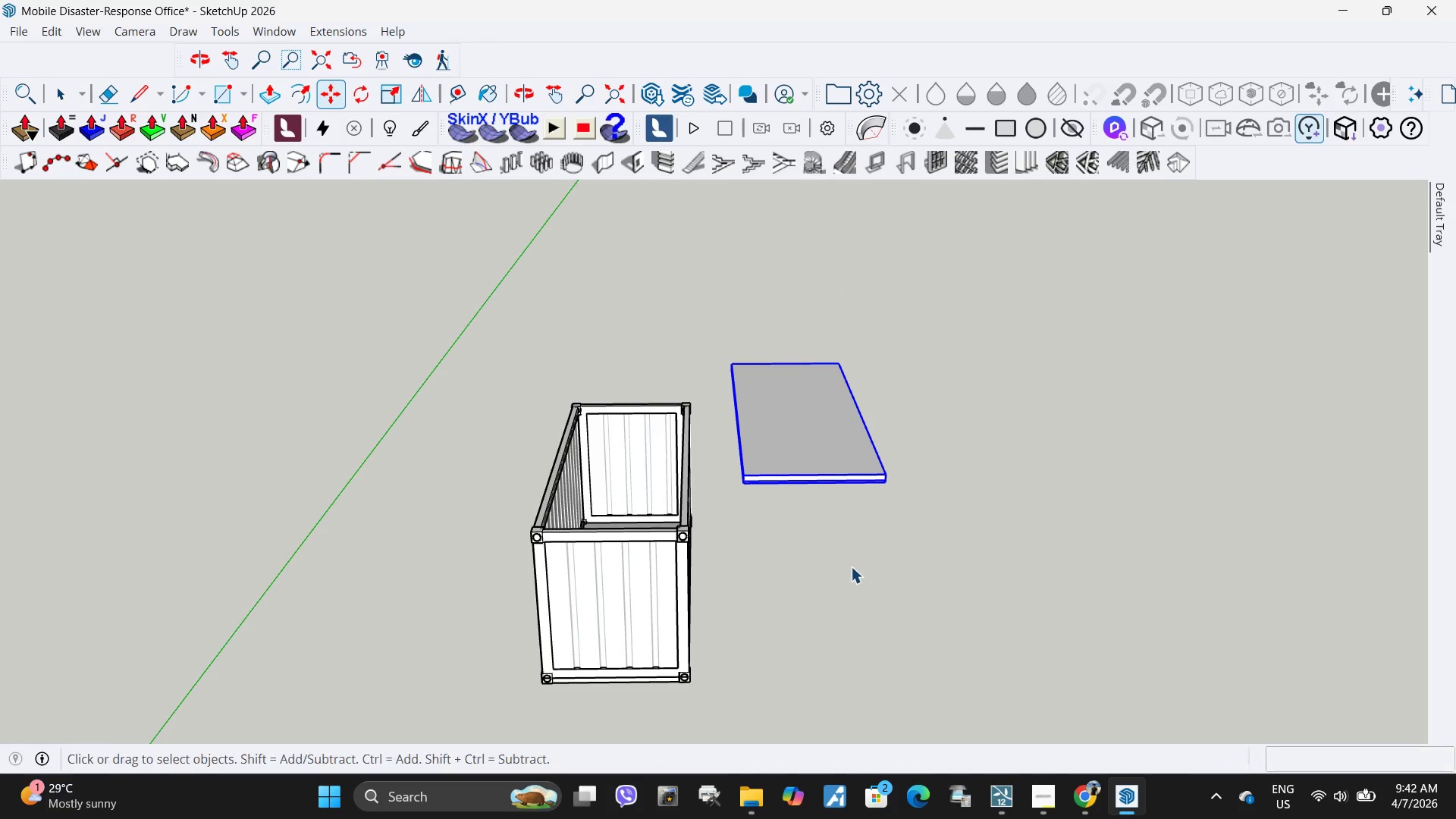 
key(Space)
 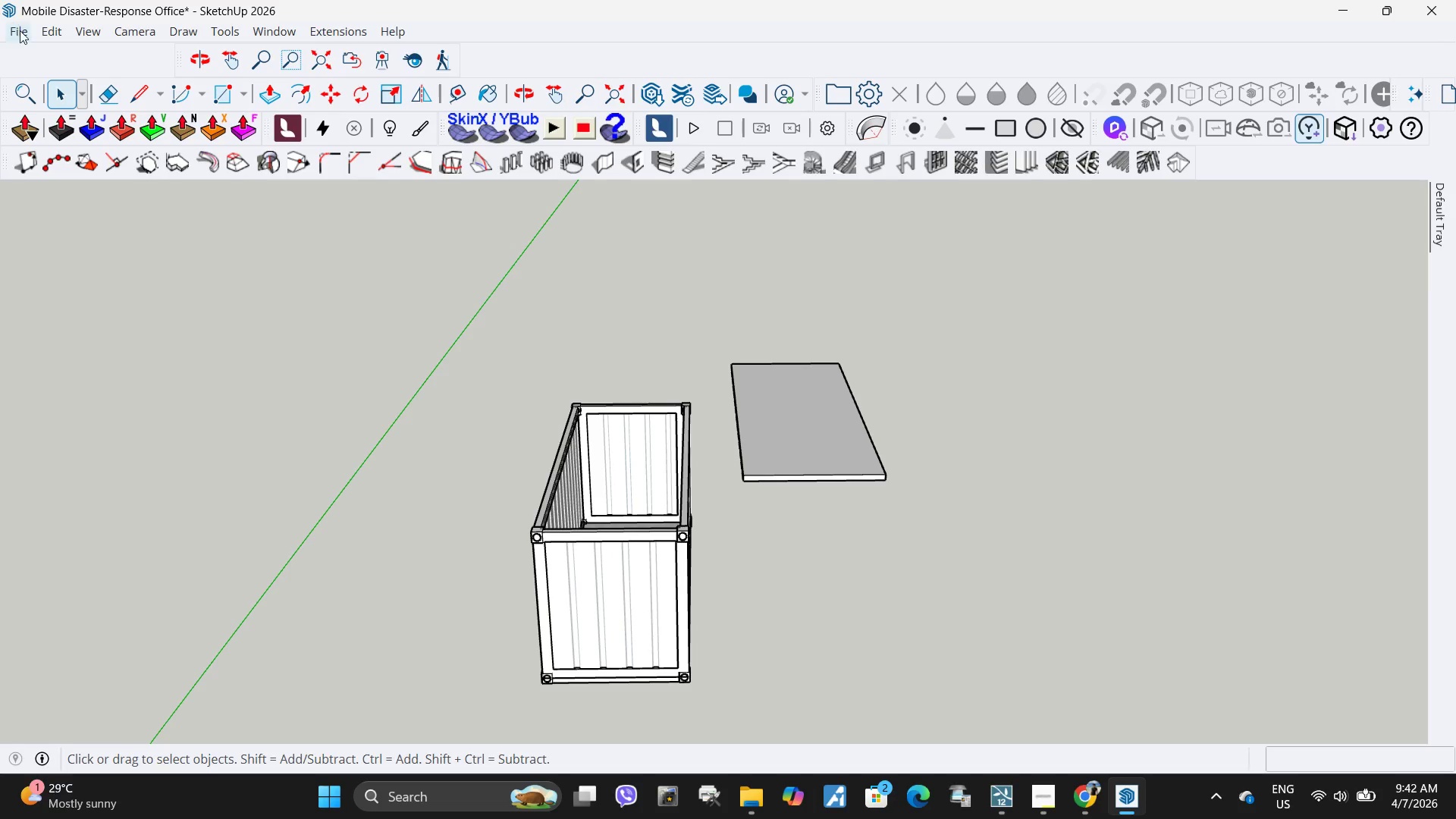 
left_click([20, 30])
 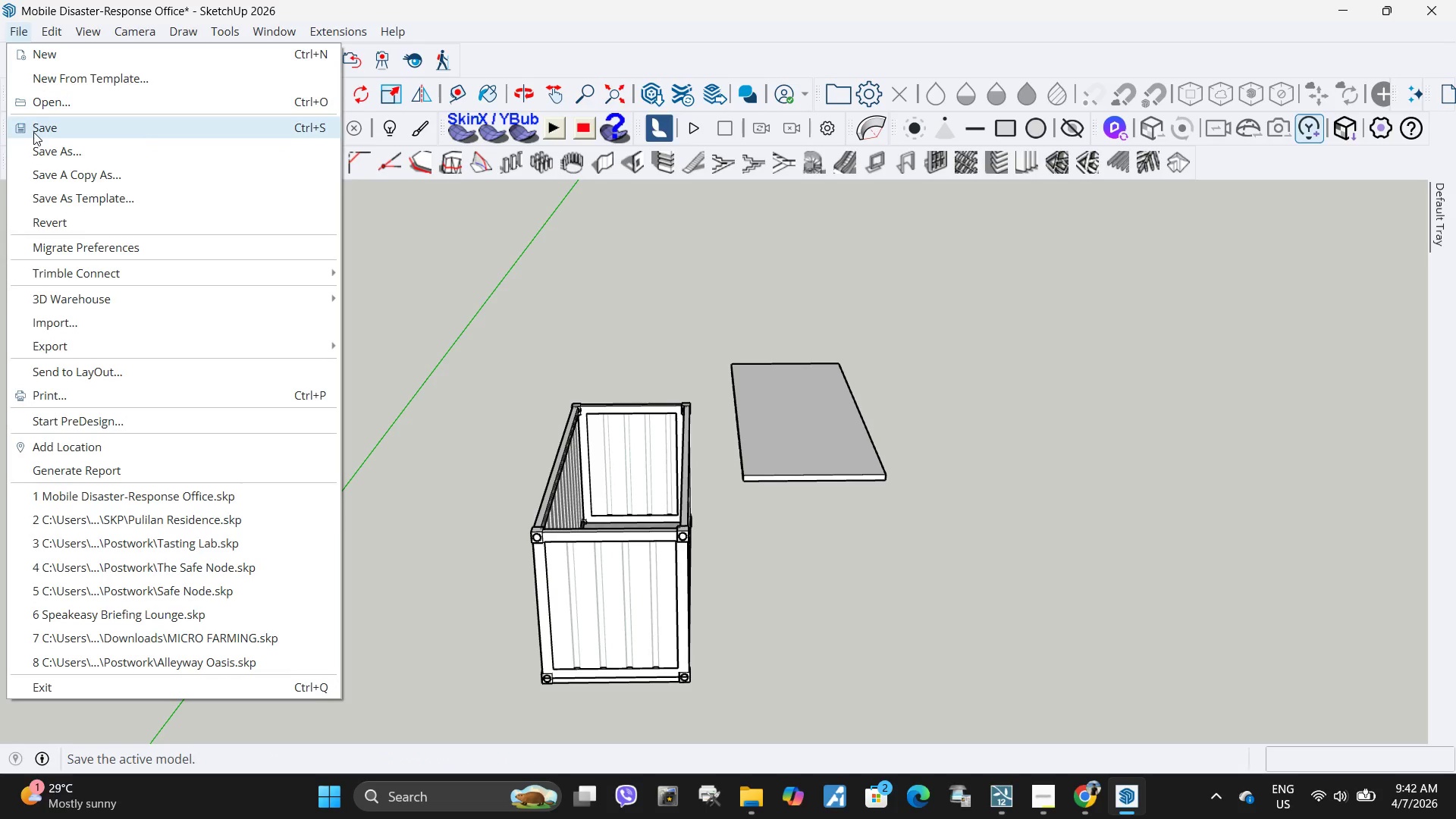 
left_click([33, 132])
 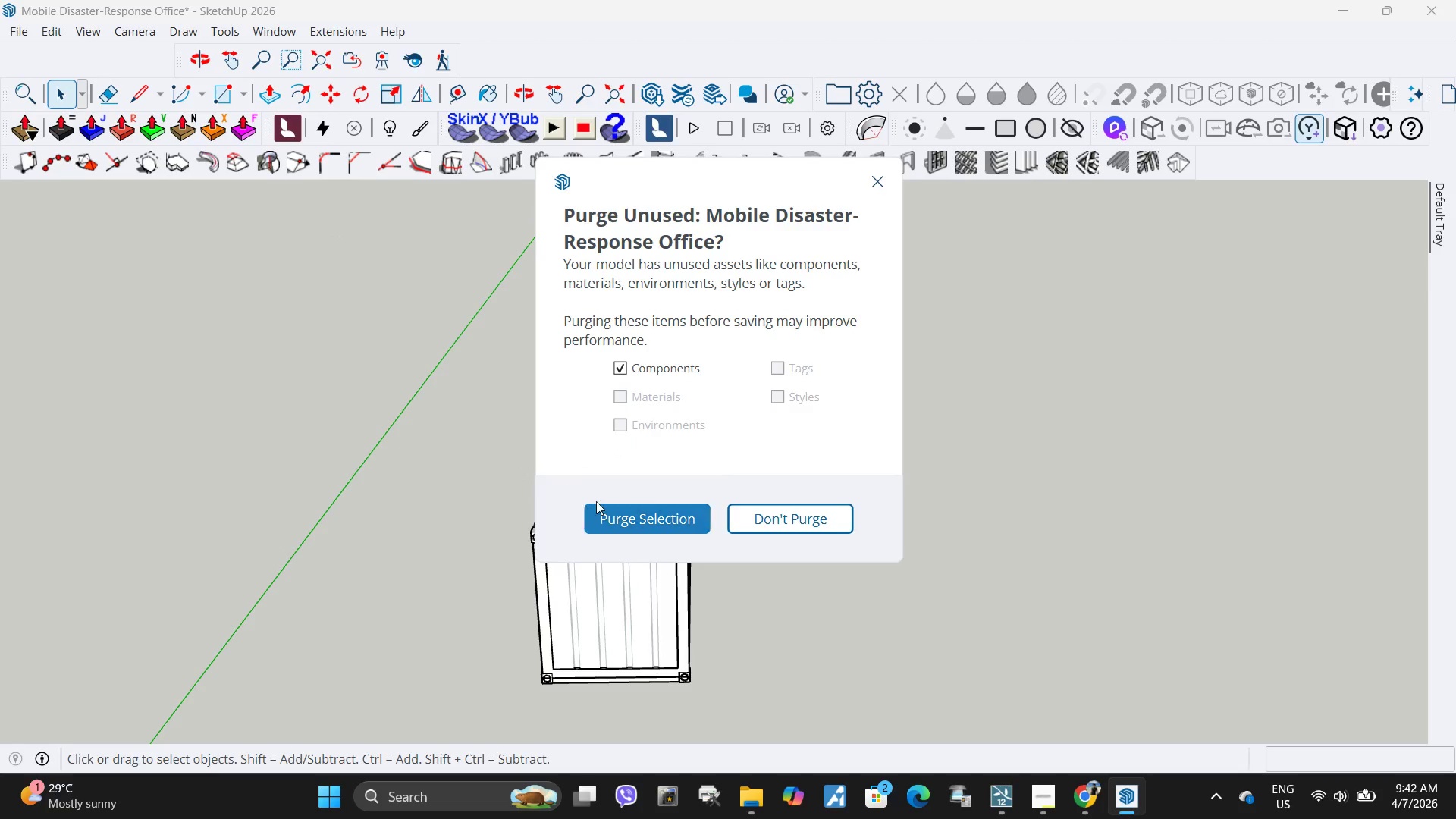 
left_click([608, 511])
 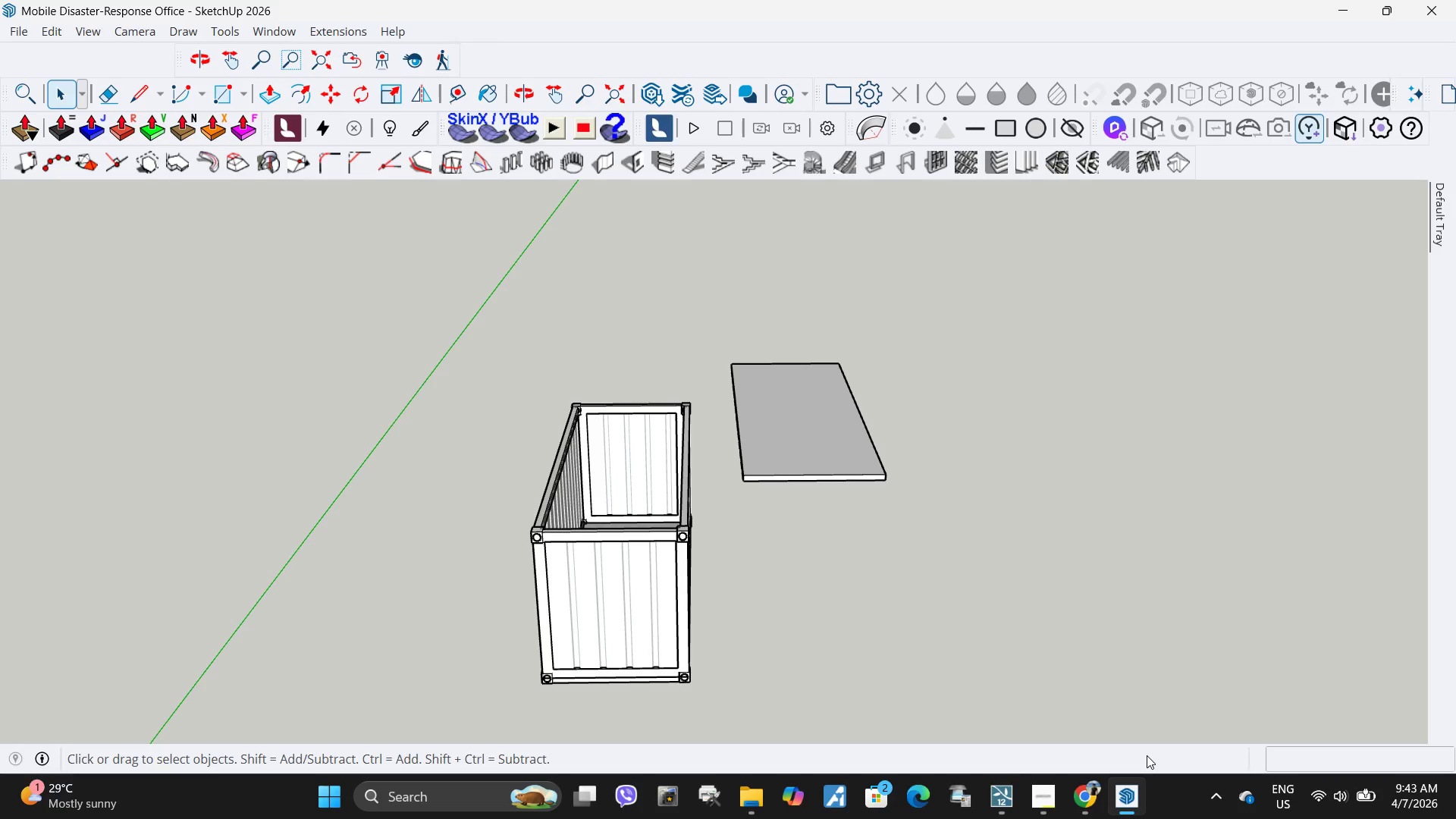 
wait(18.09)
 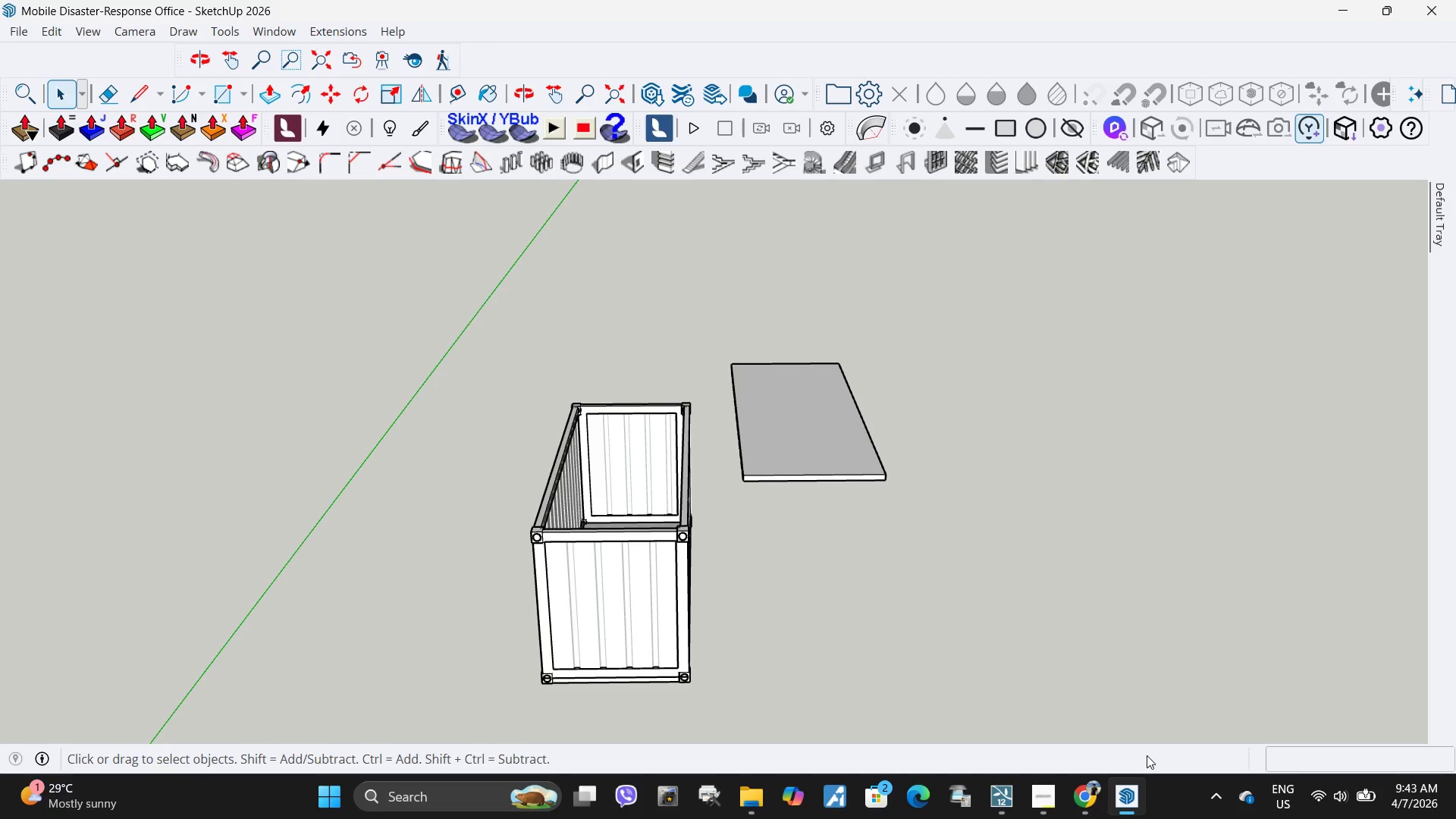 
left_click([1046, 796])